 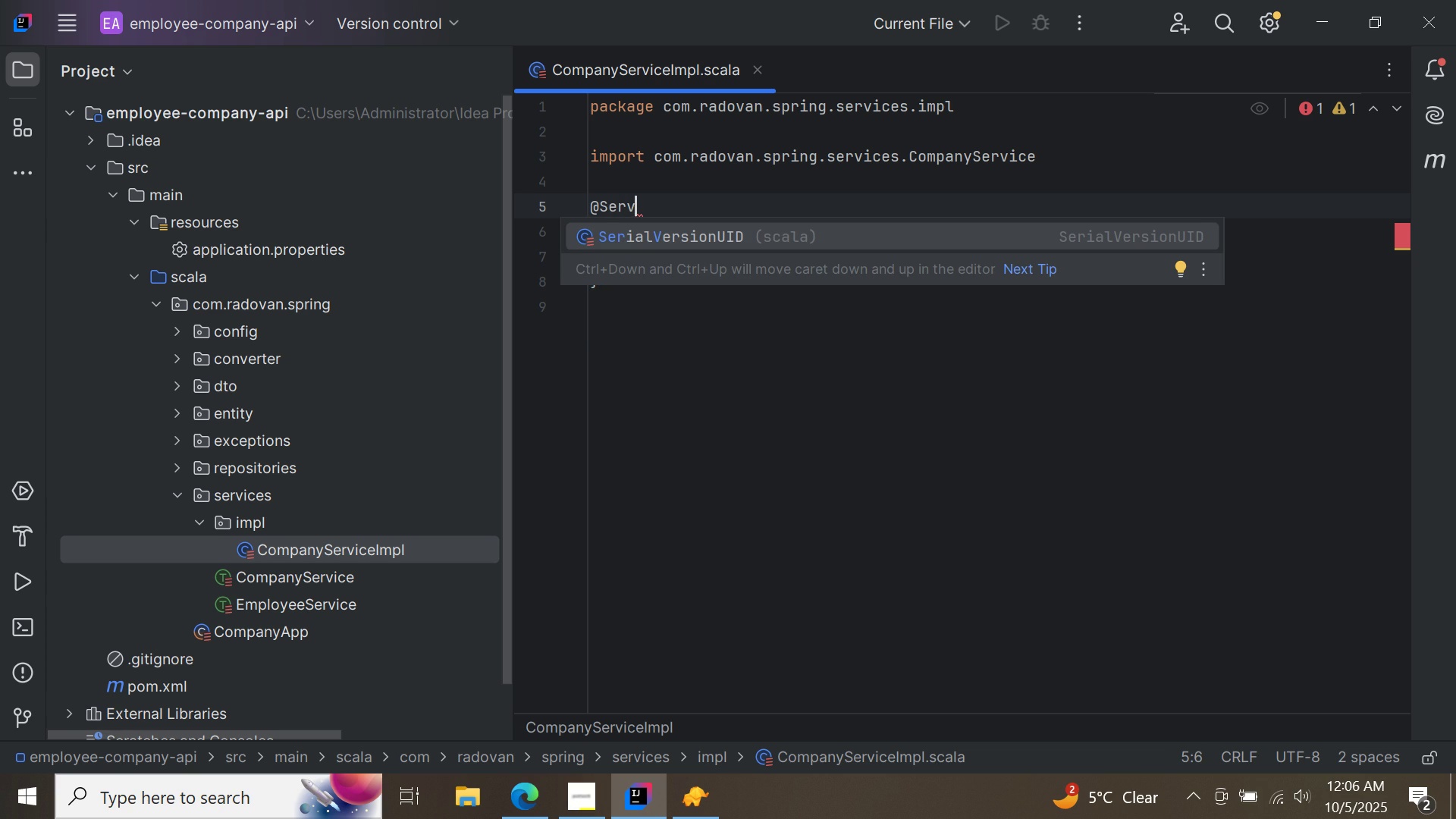 
key(Control+ControlLeft)
 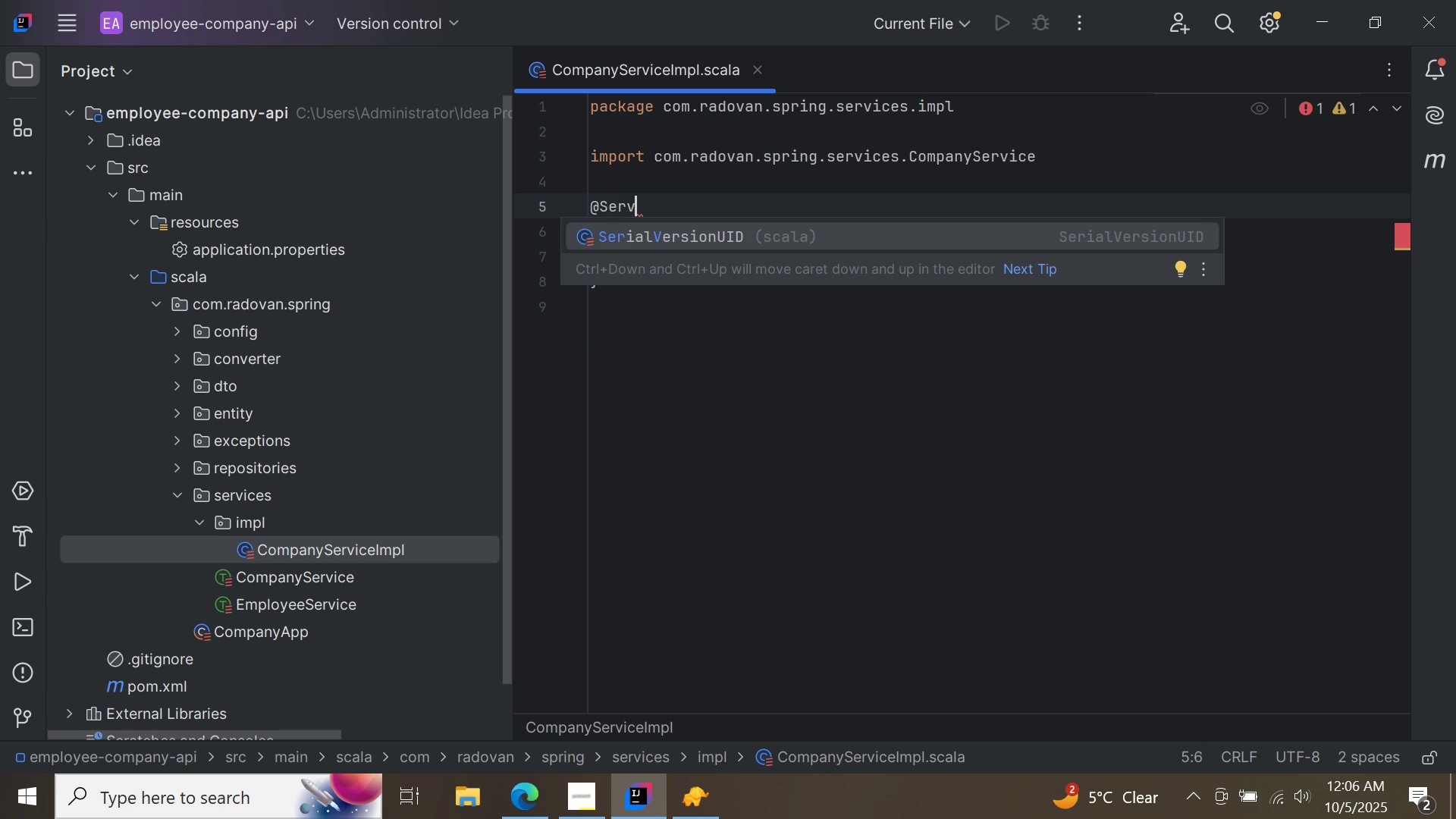 
key(Control+Space)
 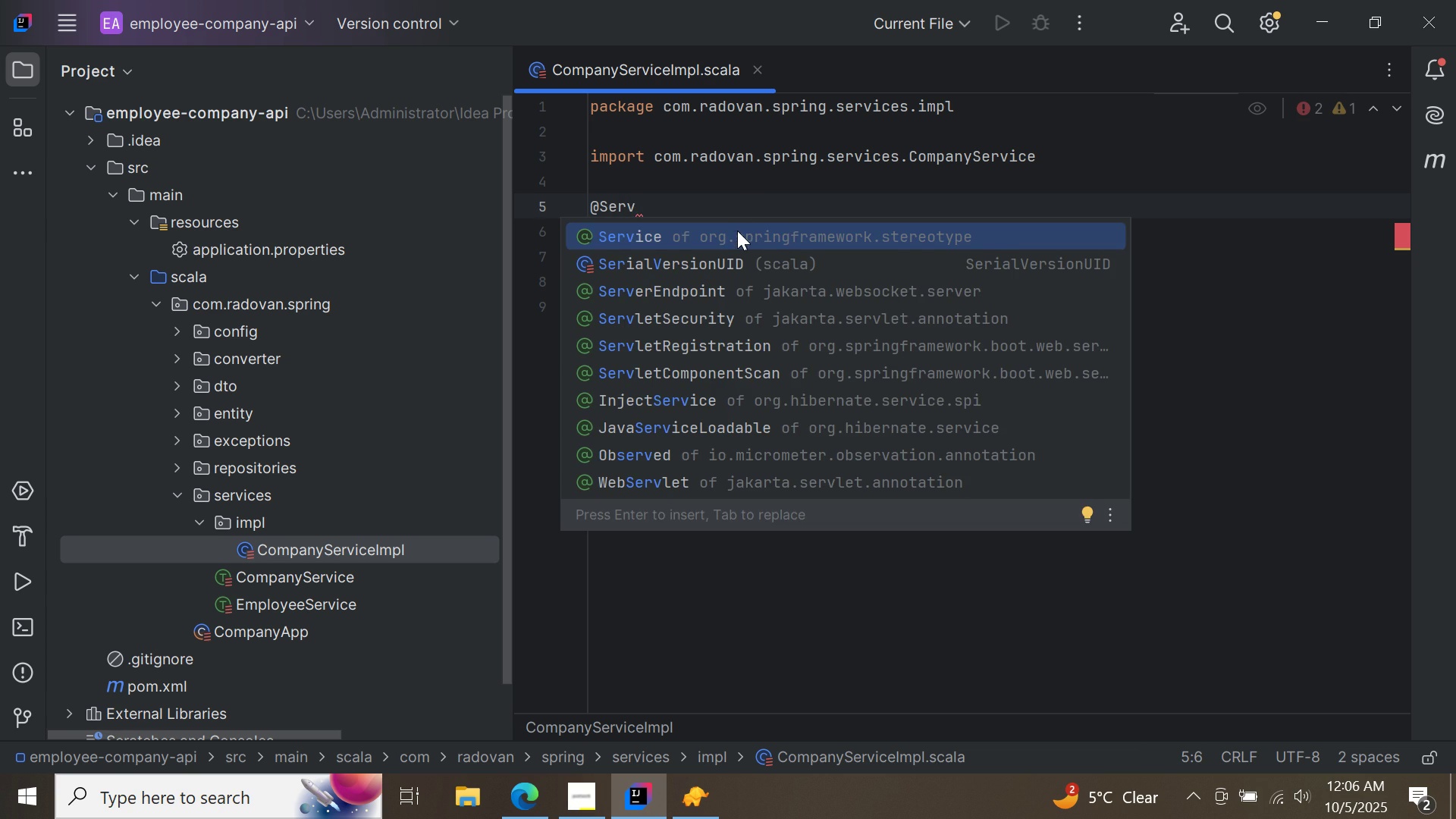 
double_click([737, 231])
 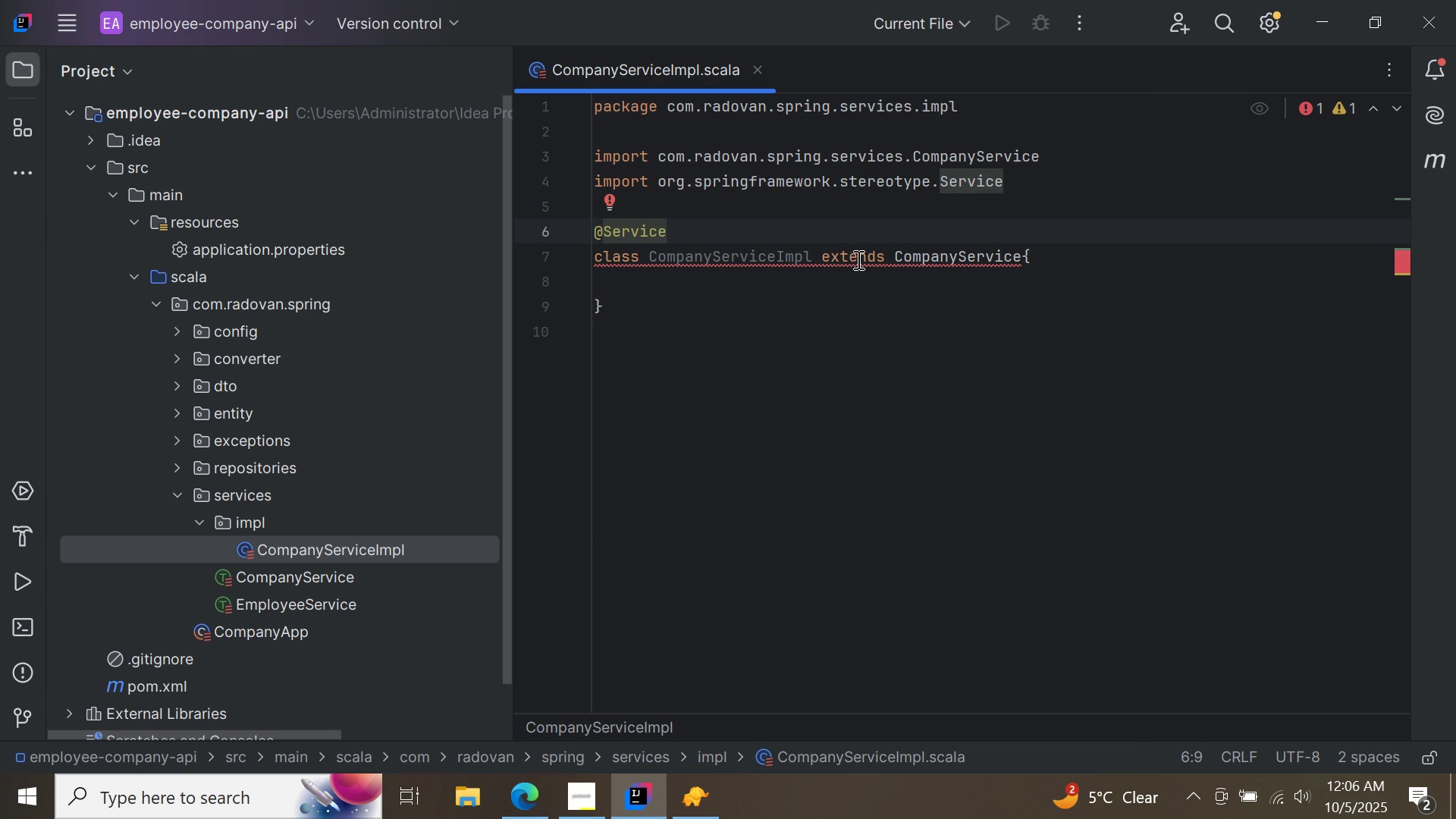 
left_click([855, 280])
 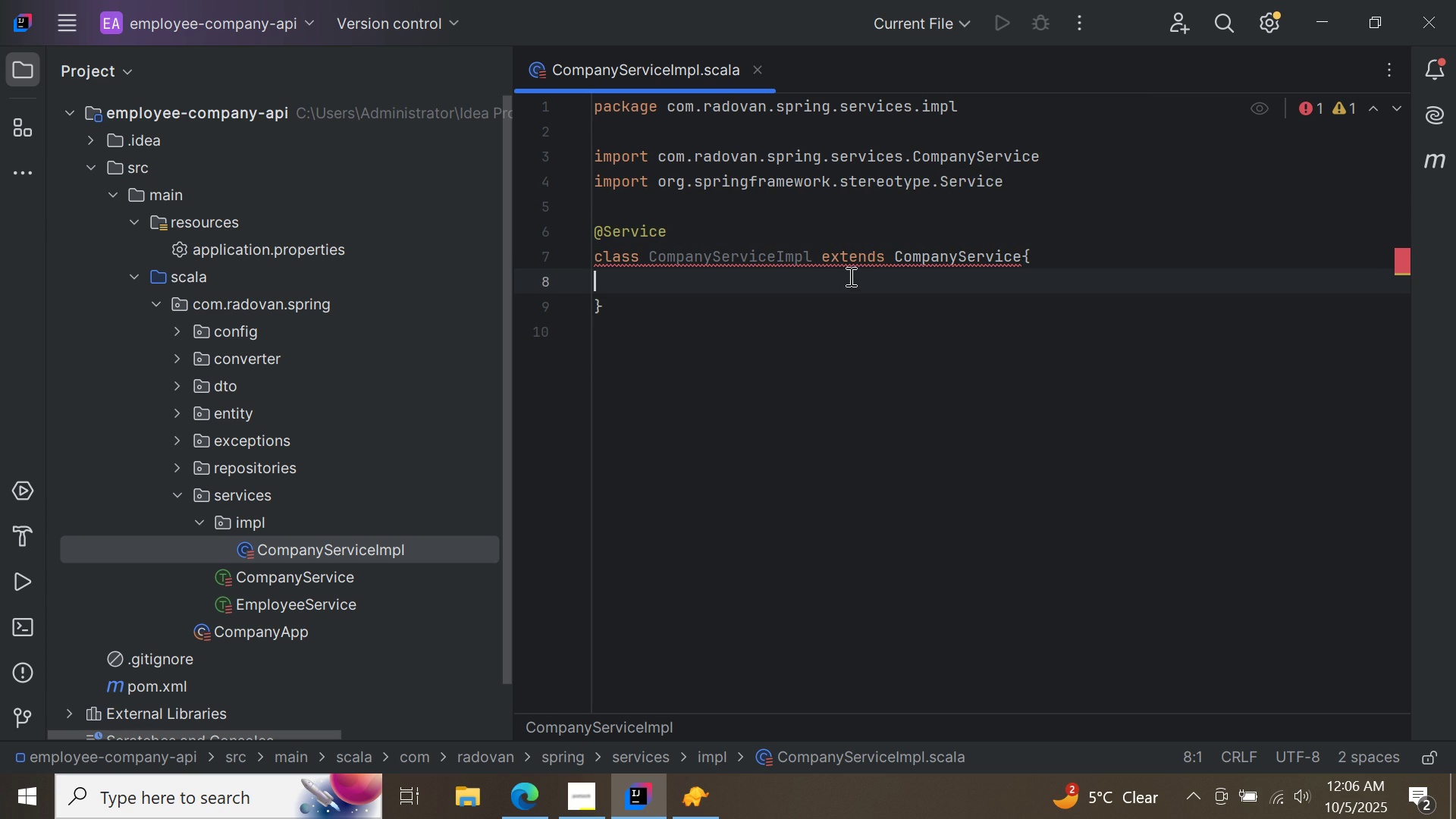 
mouse_move([802, 259])
 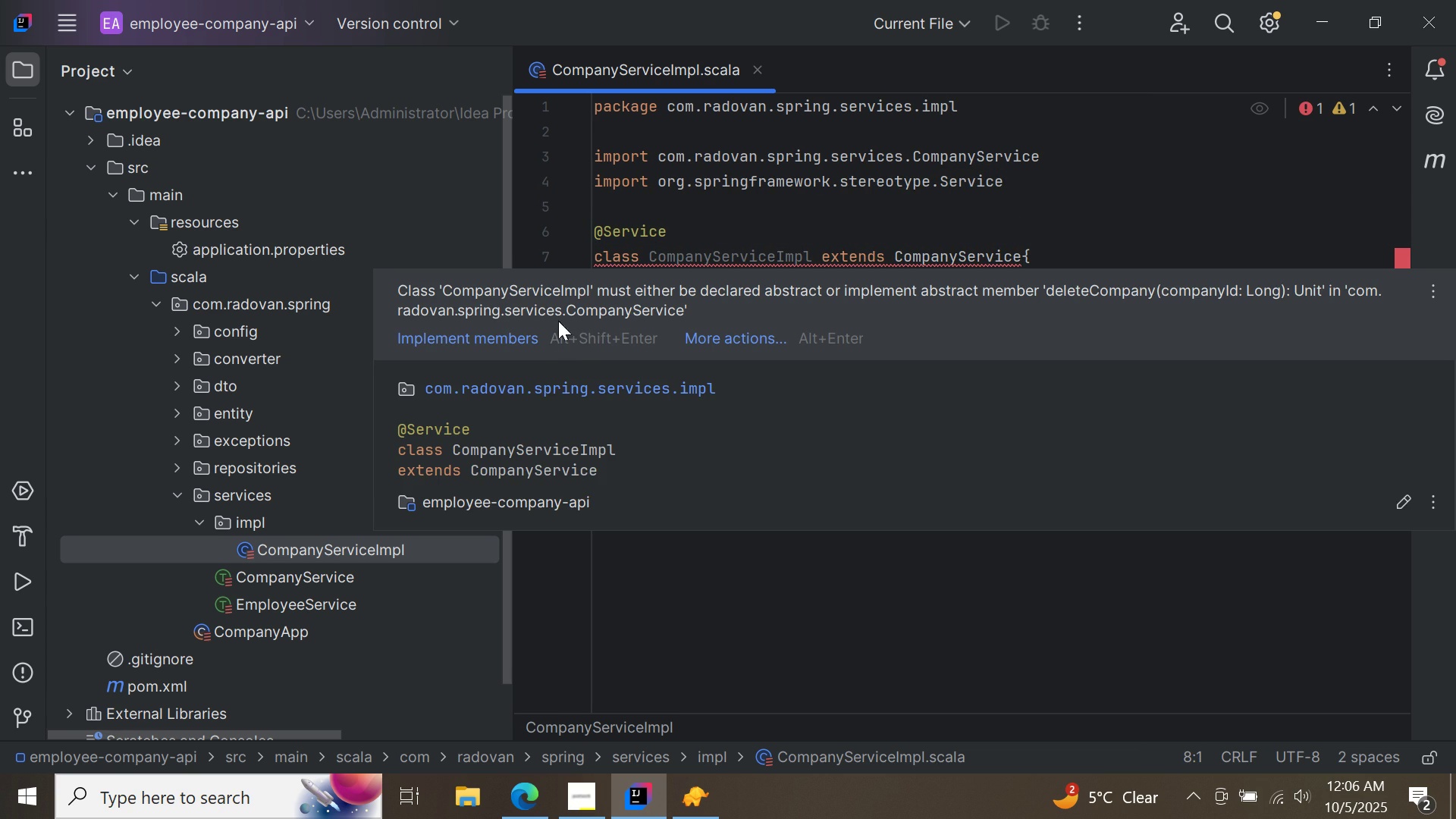 
left_click([532, 333])
 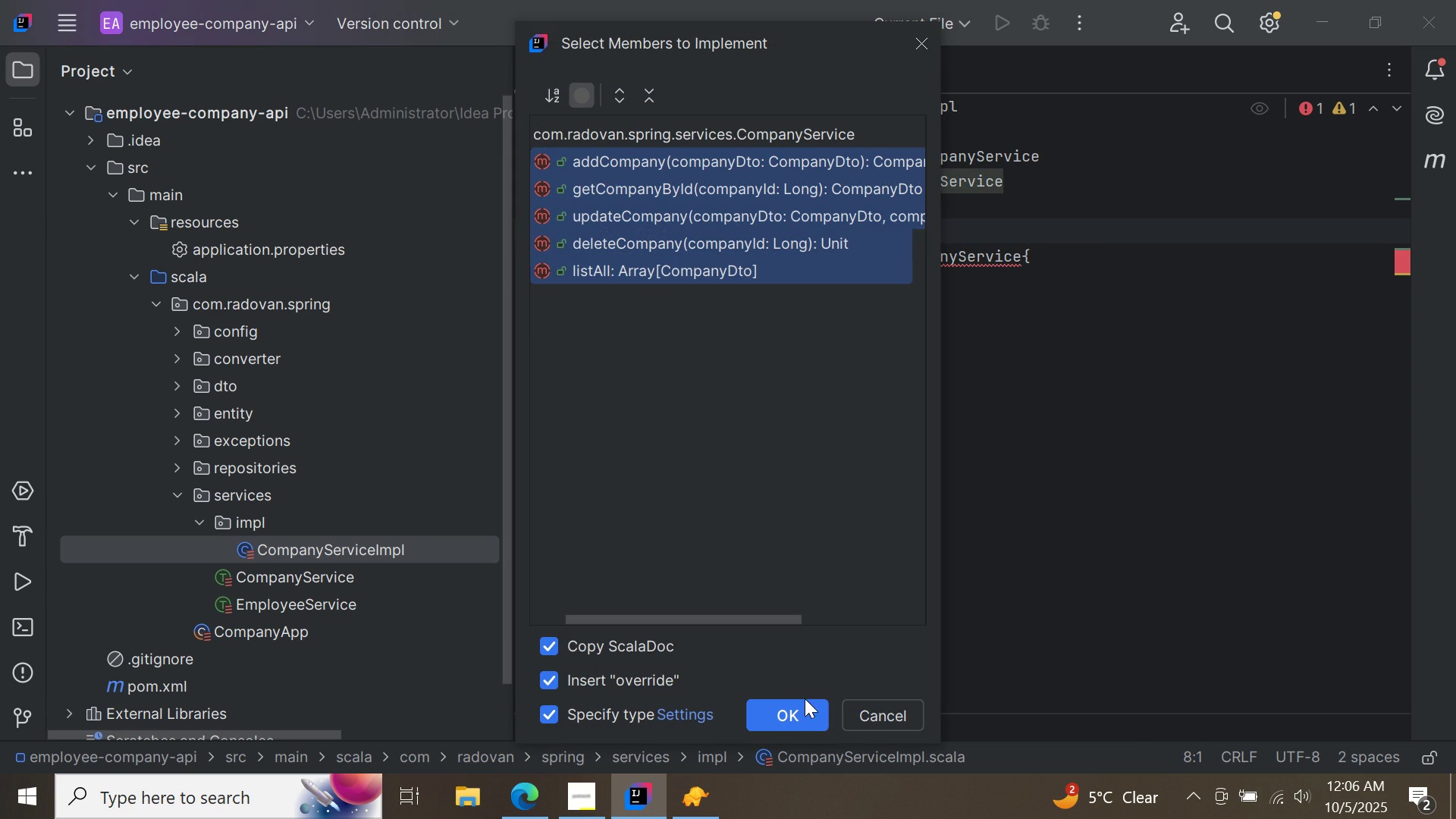 
left_click([803, 708])
 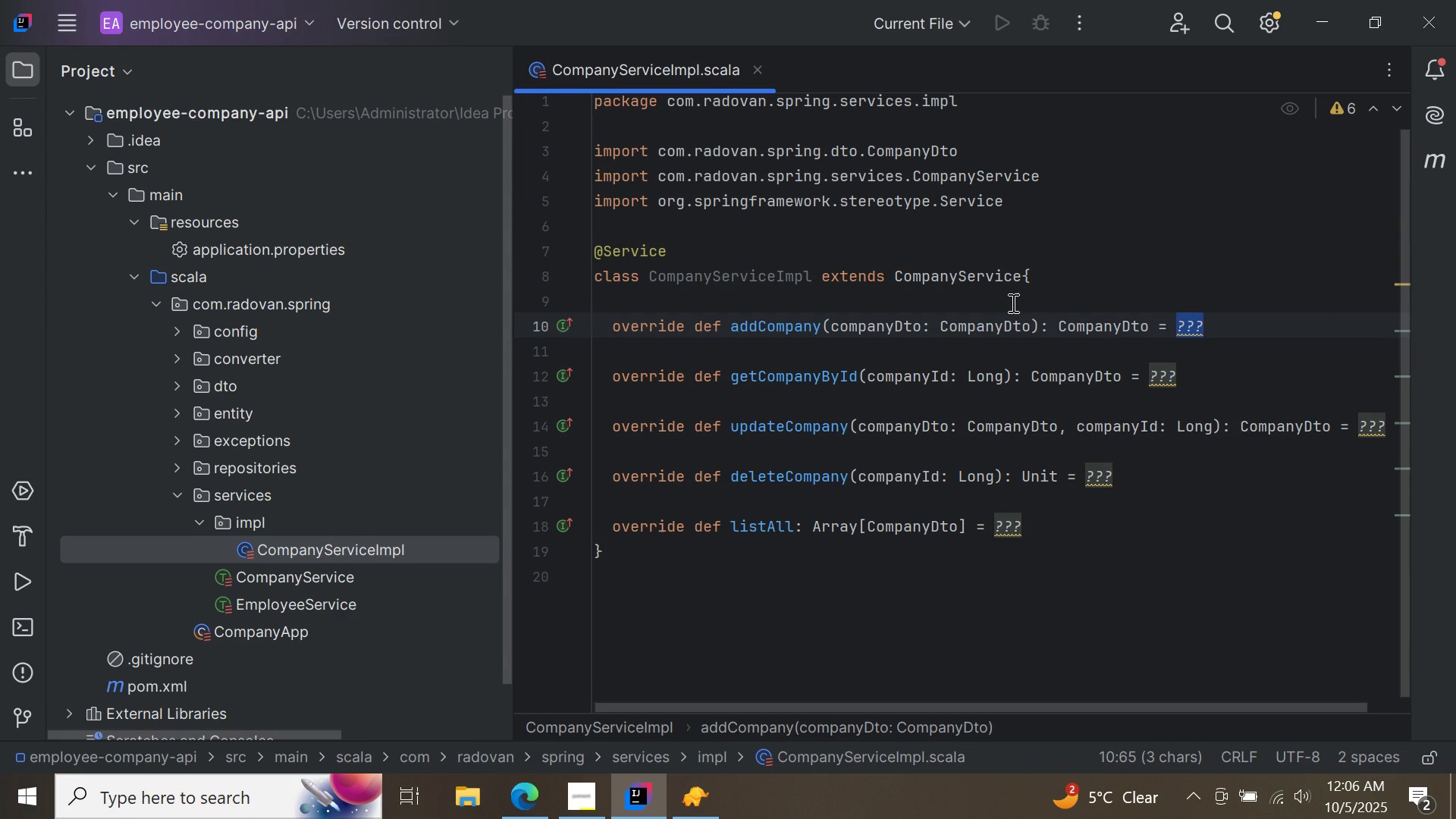 
left_click([1004, 297])
 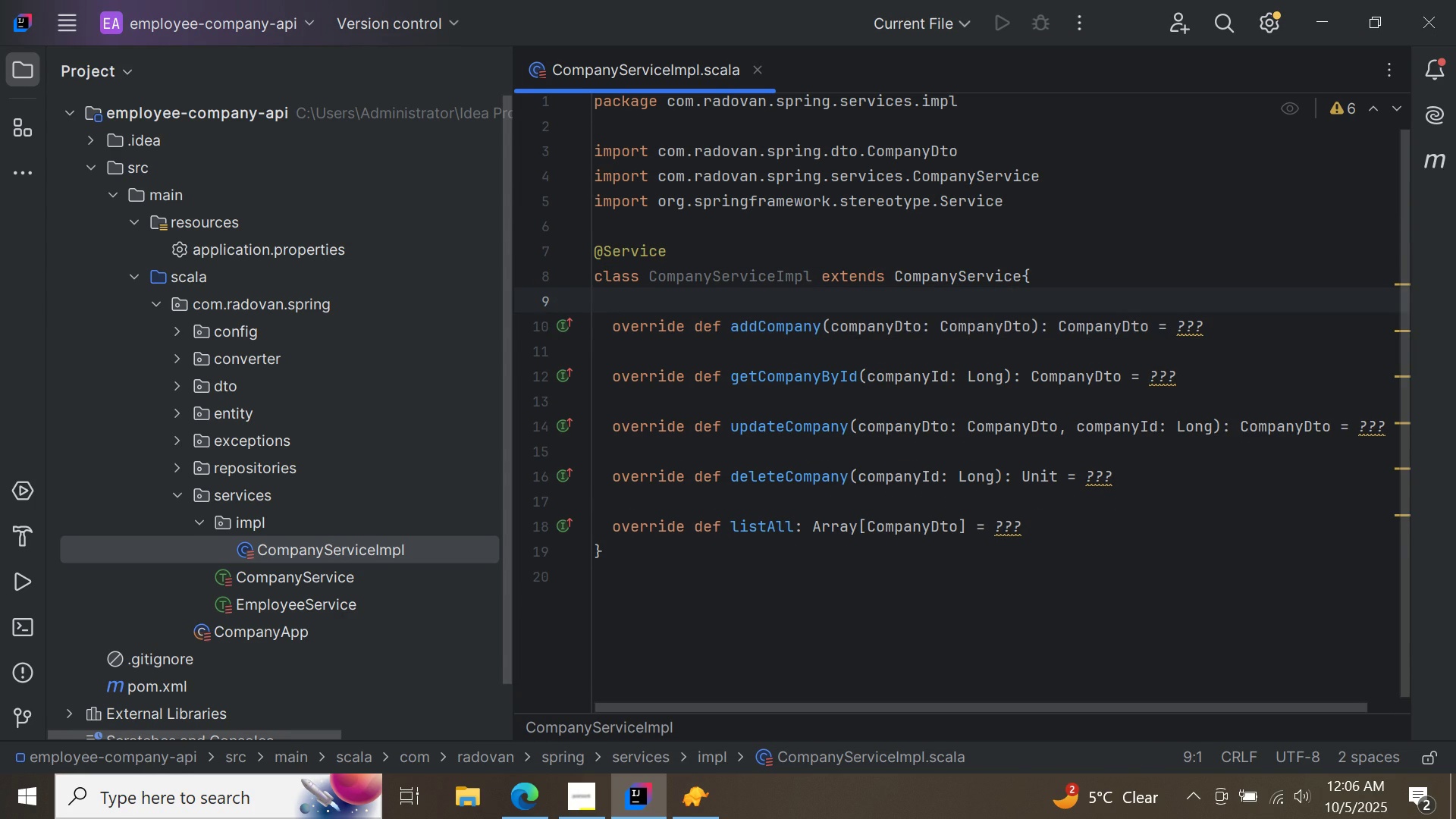 
key(Enter)